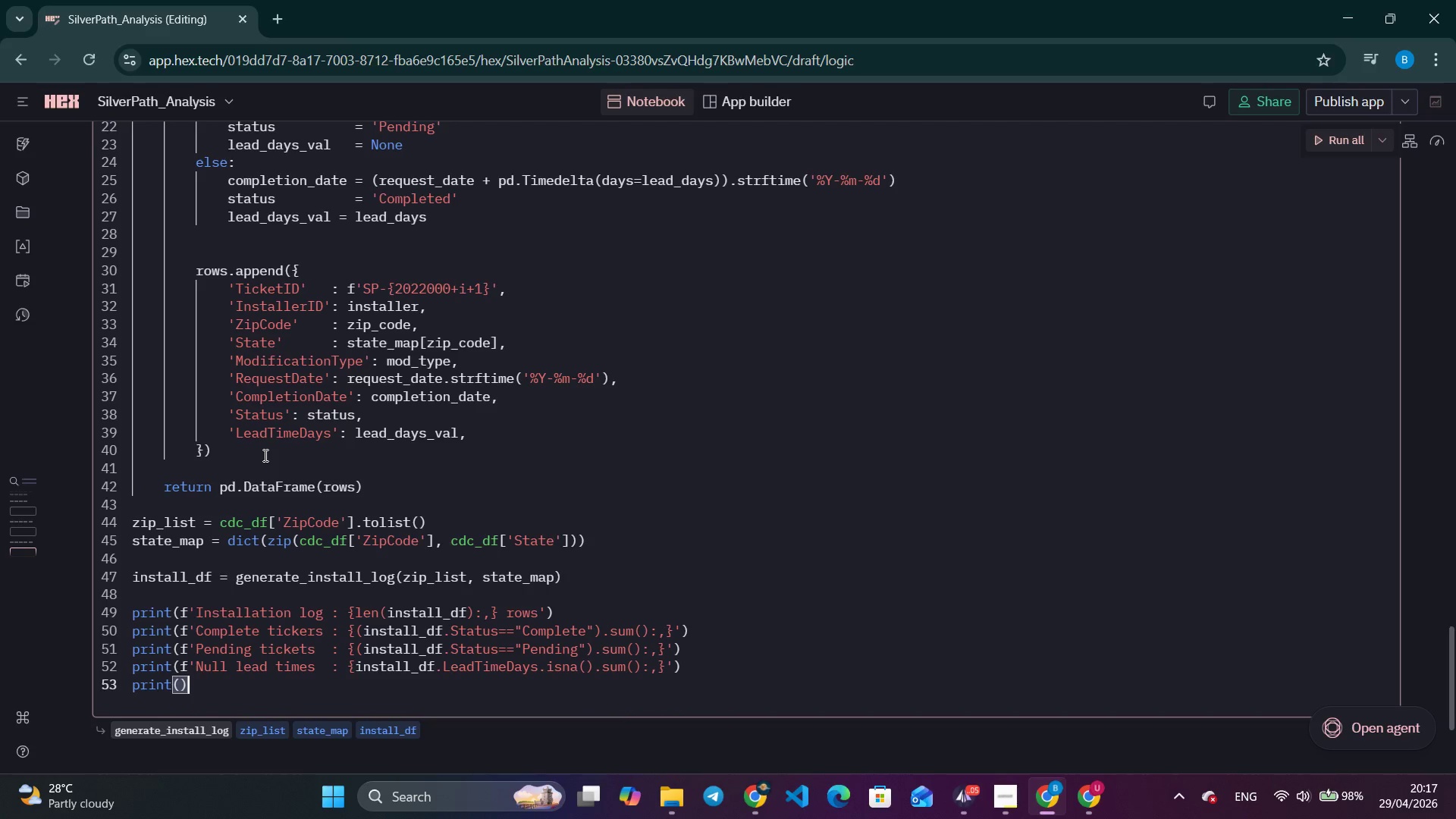 
key(Shift+Enter)
 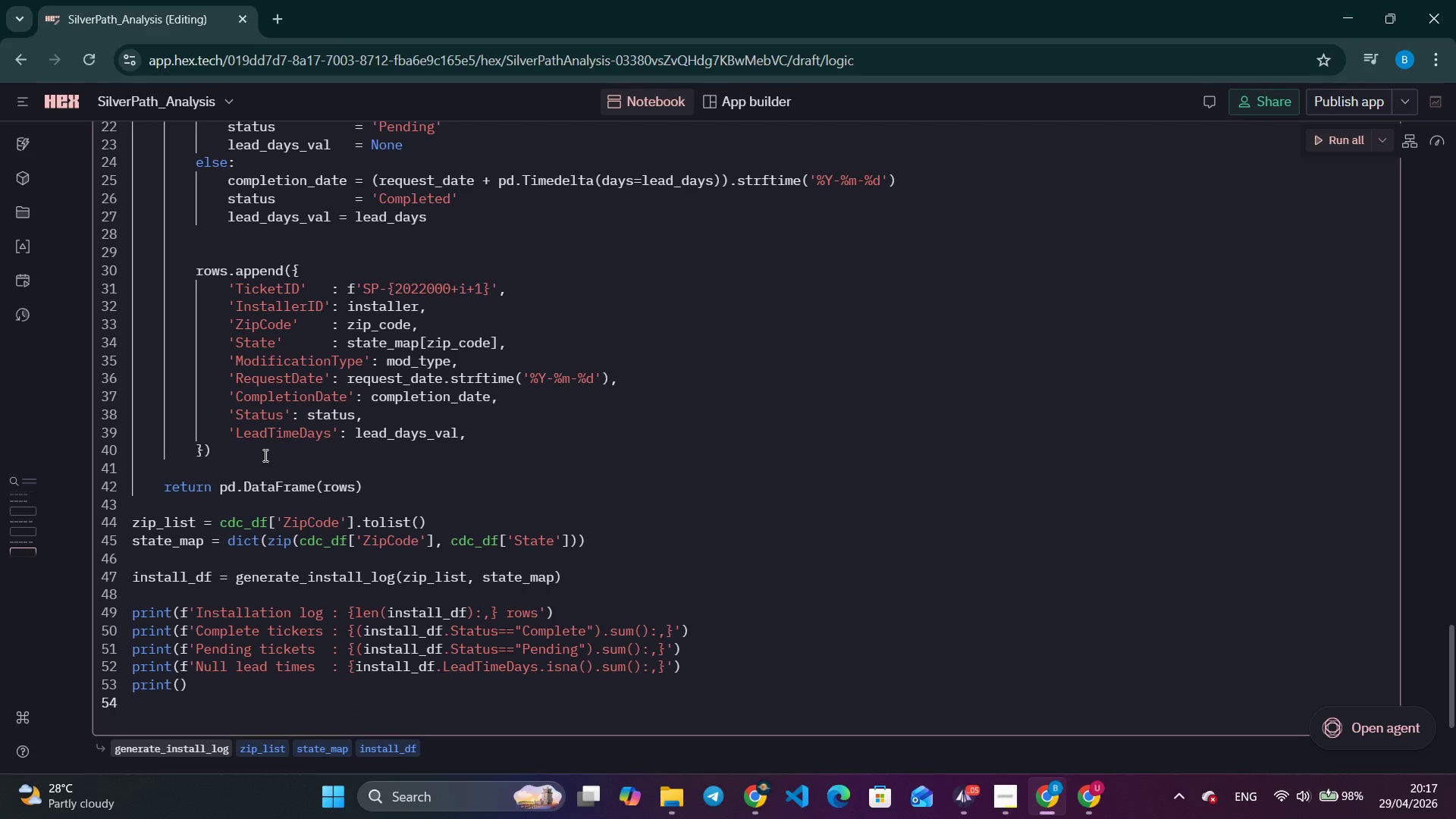 
type(PRINT('')
 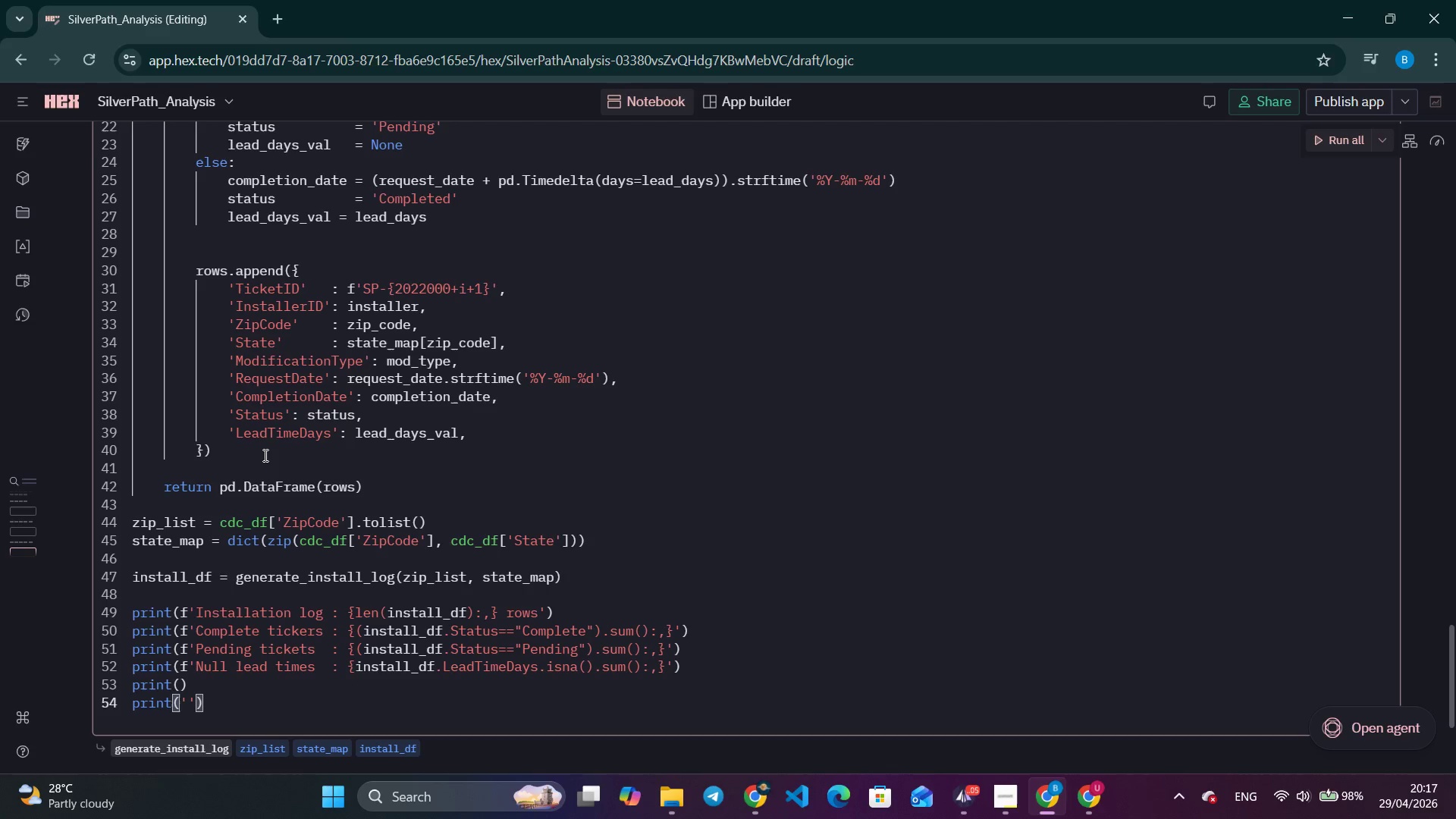 
key(ArrowLeft)
 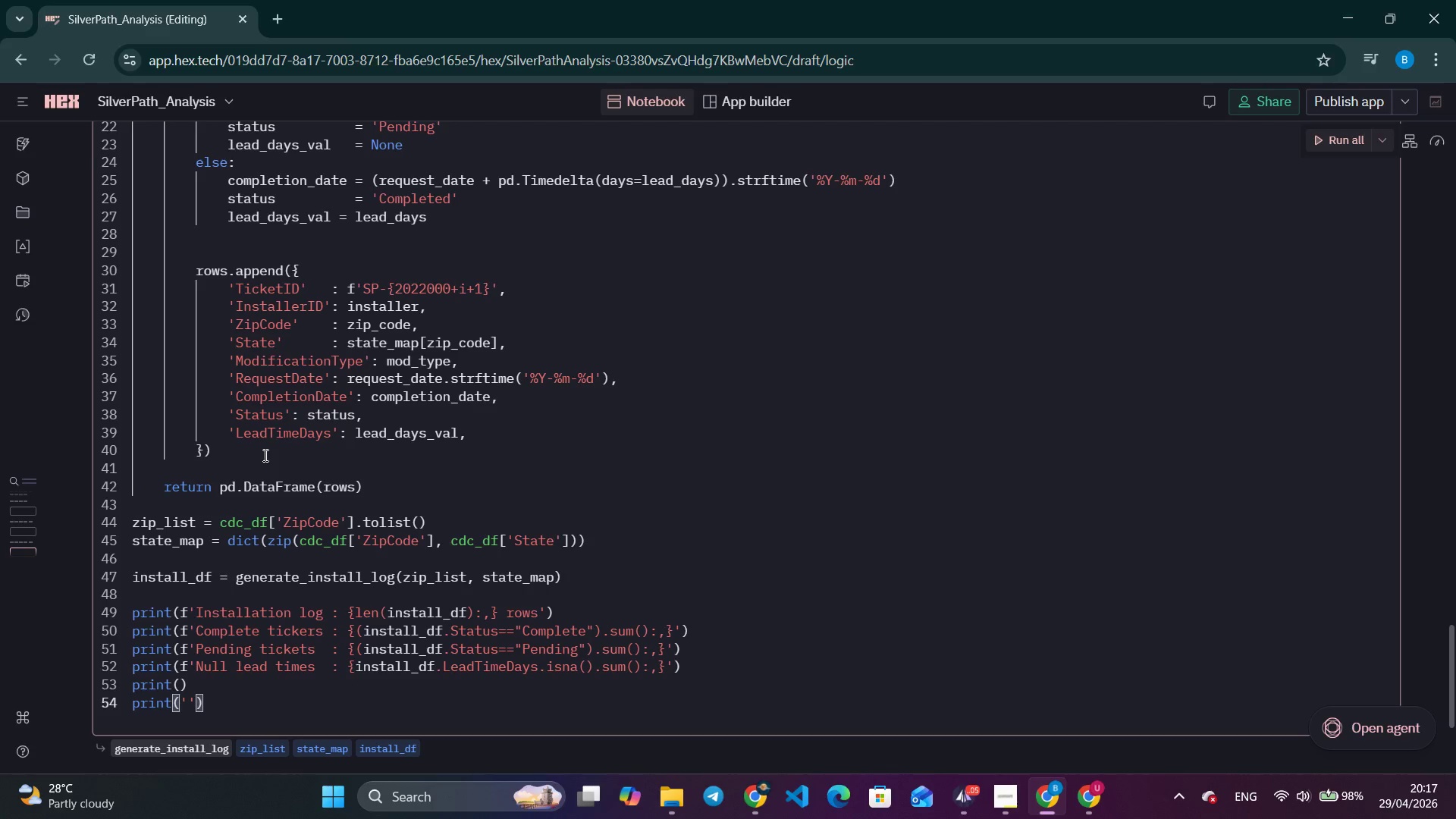 
type(Avg lead time by modification type: )
 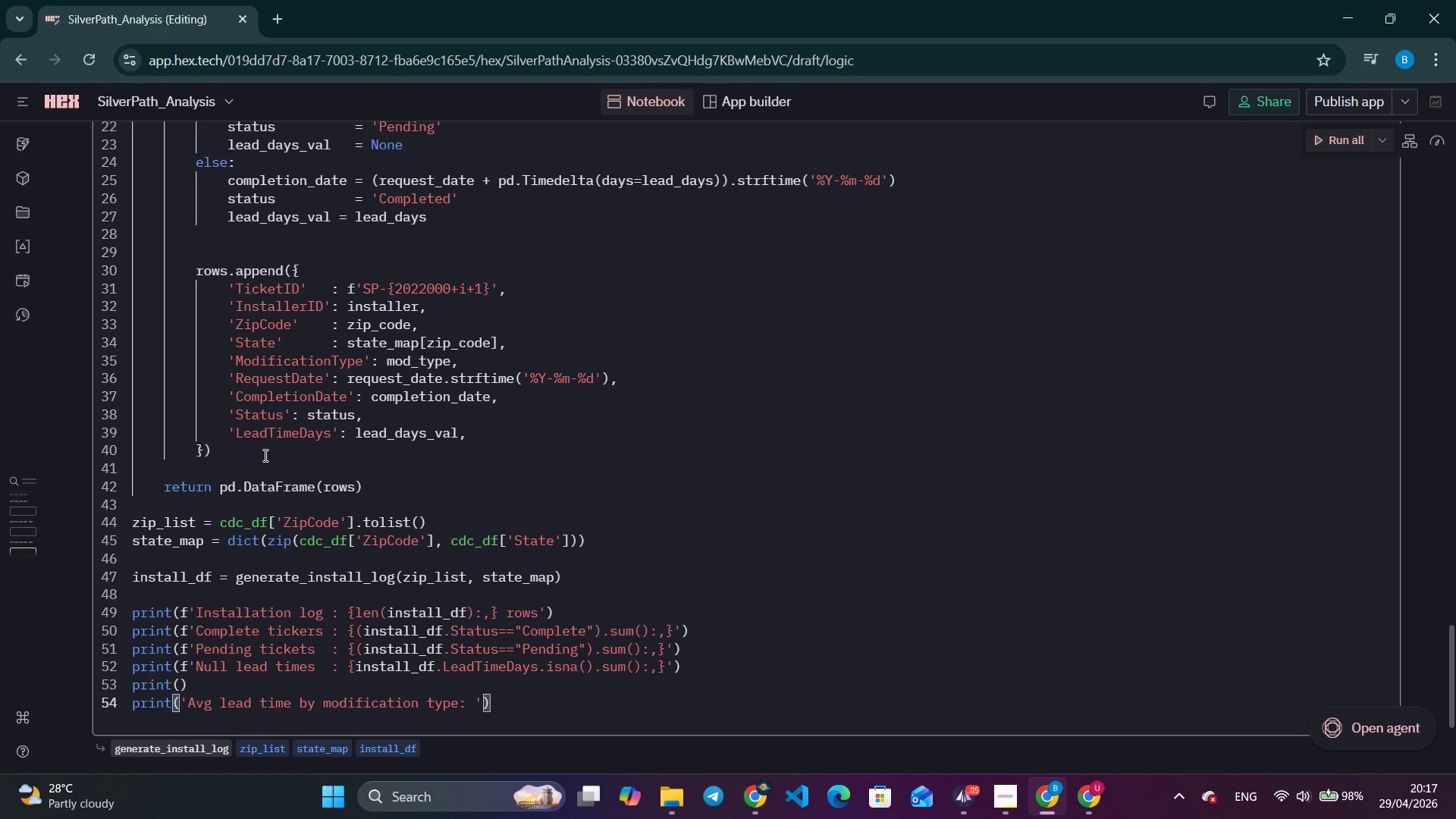 
key(ArrowRight)
 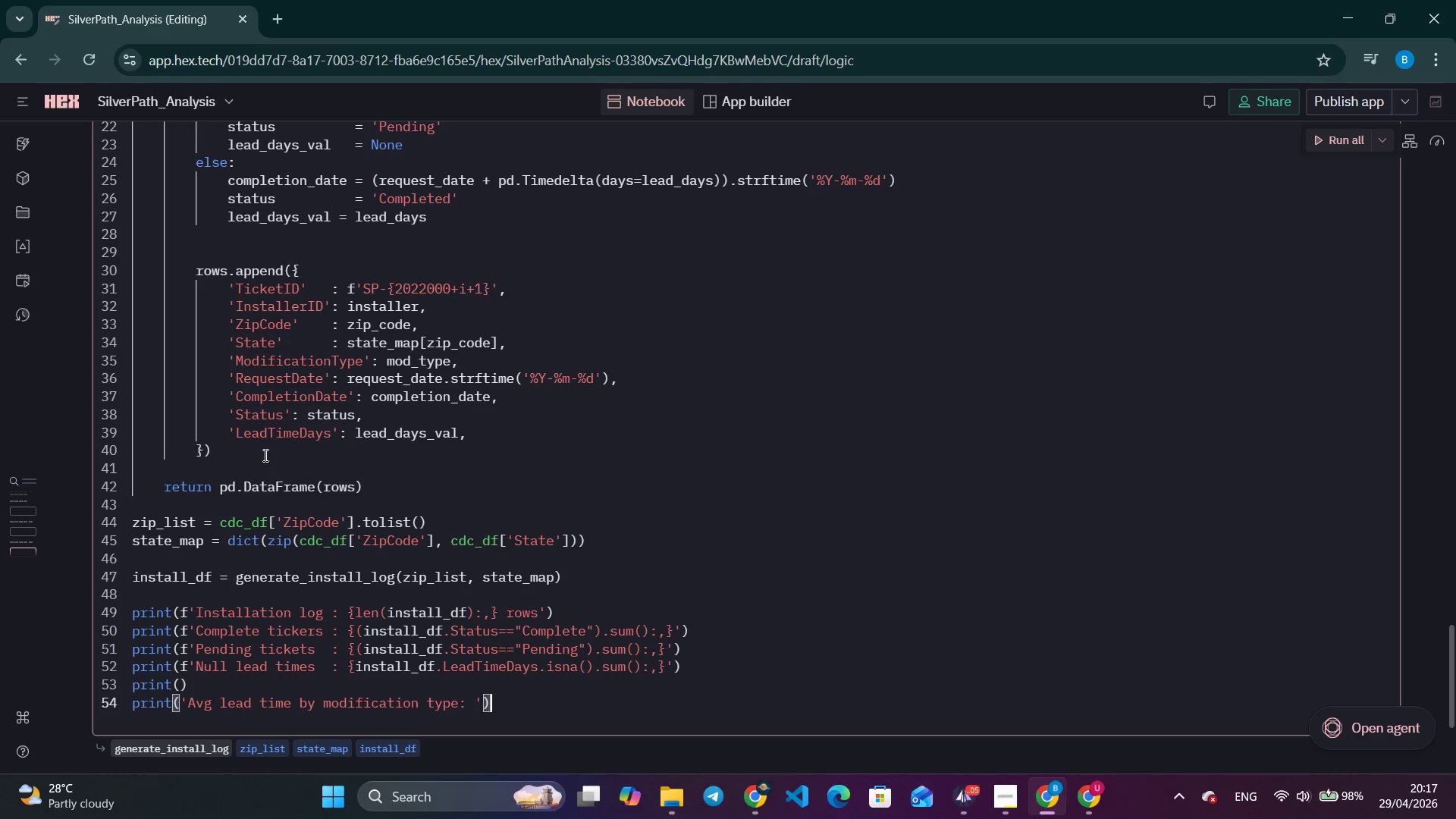 
key(ArrowRight)
 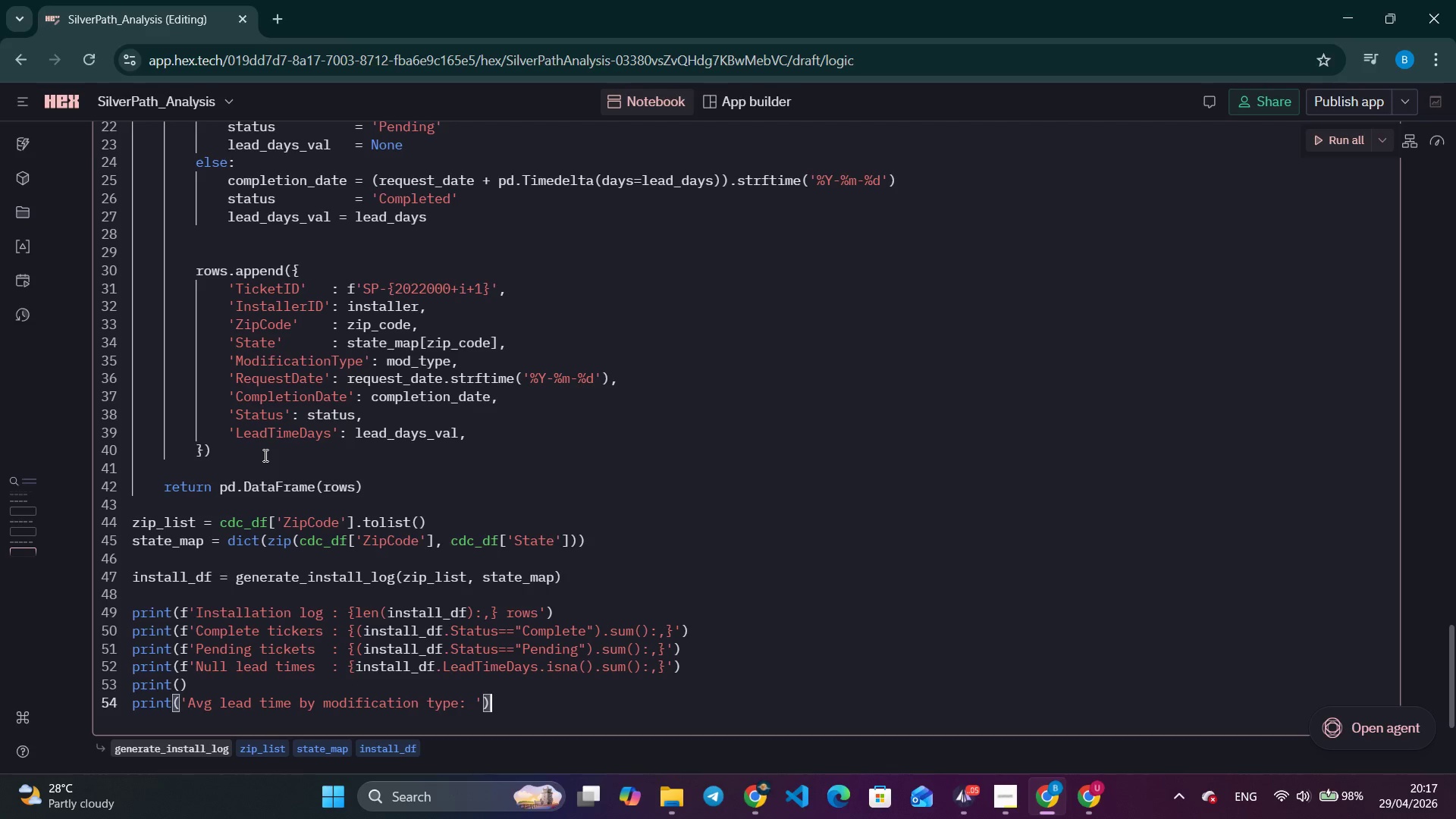 
key(Enter)
 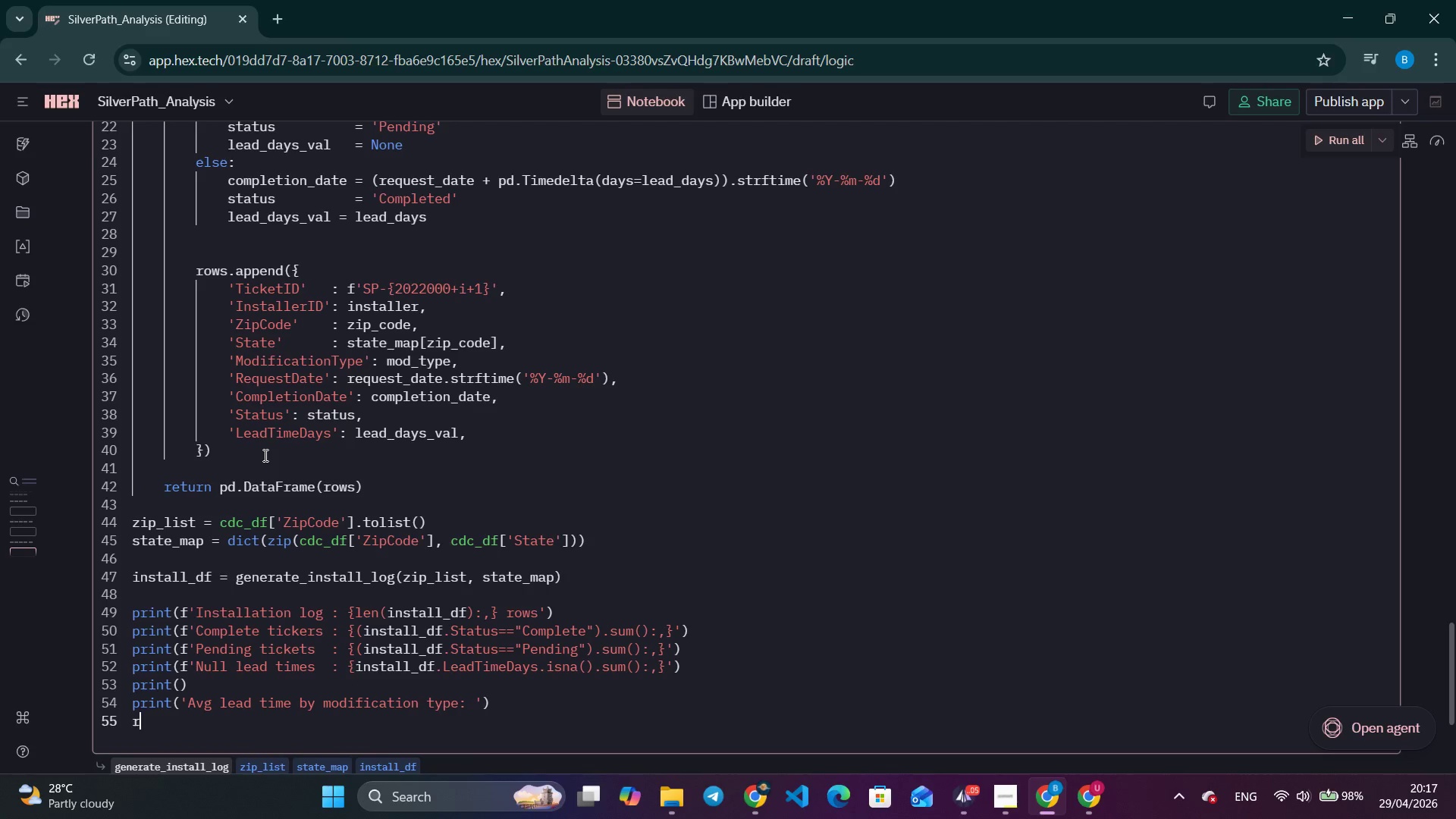 
type(r)
key(Backspace)
type(print(insat)
 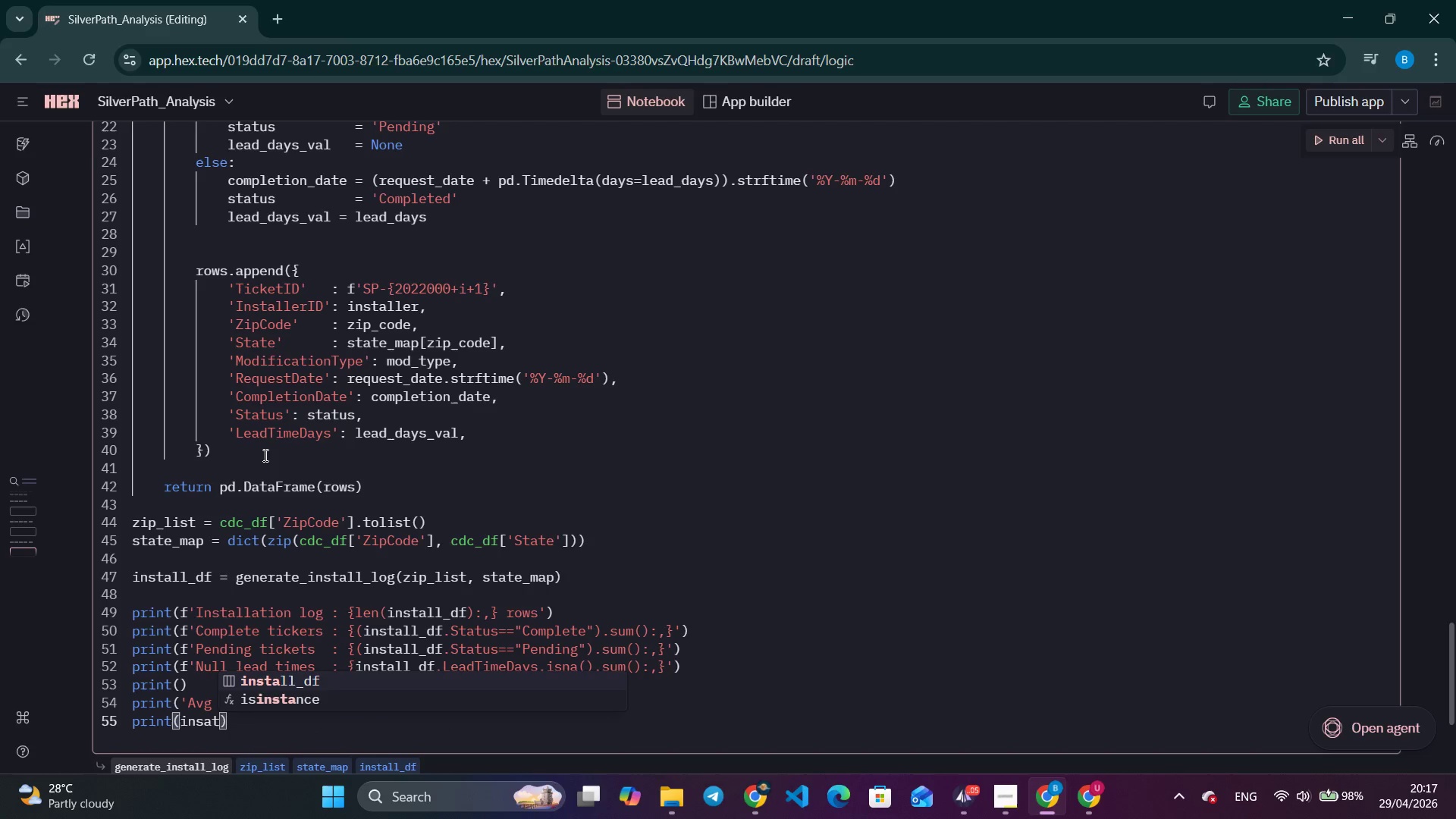 
key(Enter)
 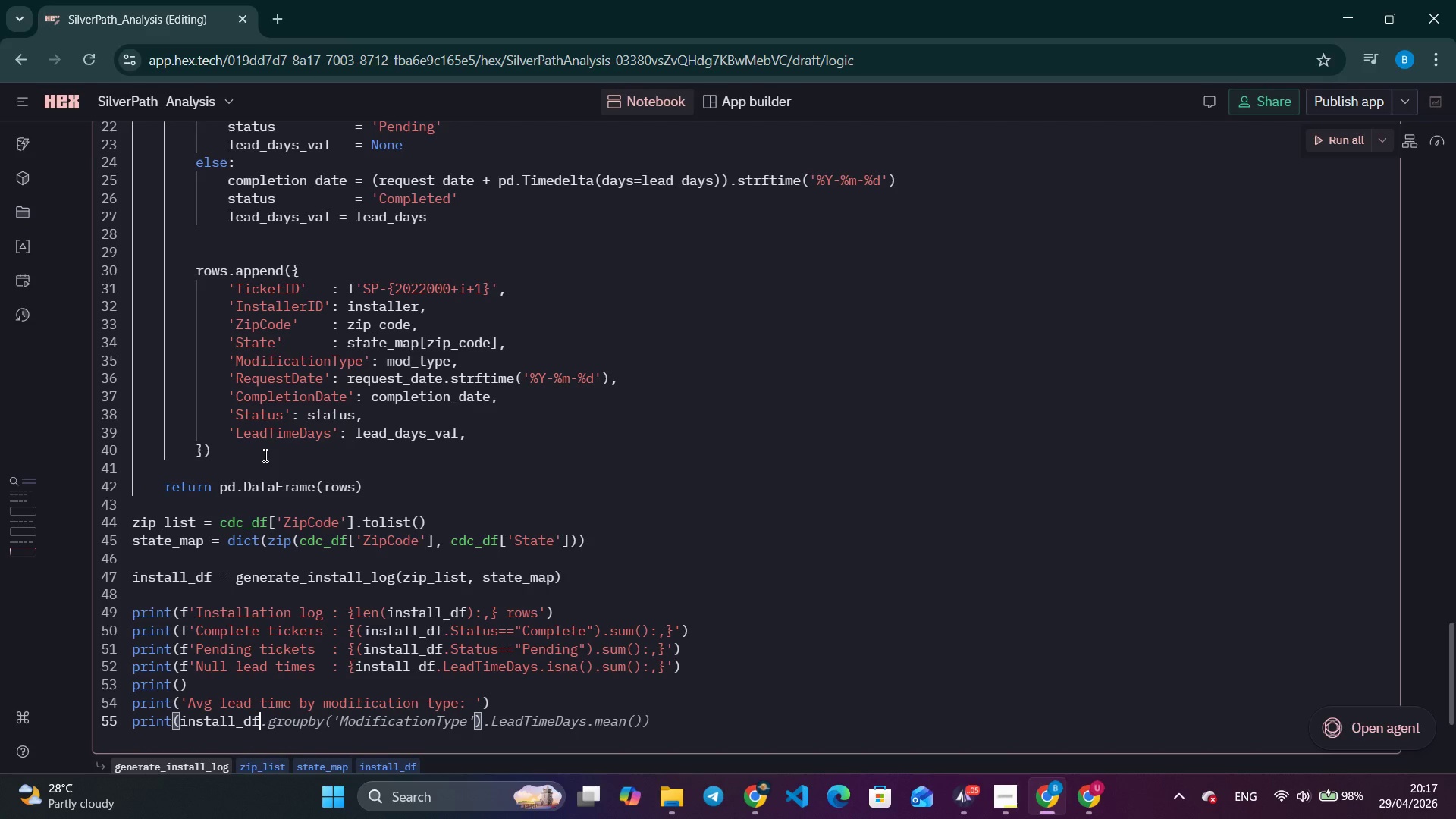 
type(.groupby('ModificationType)
 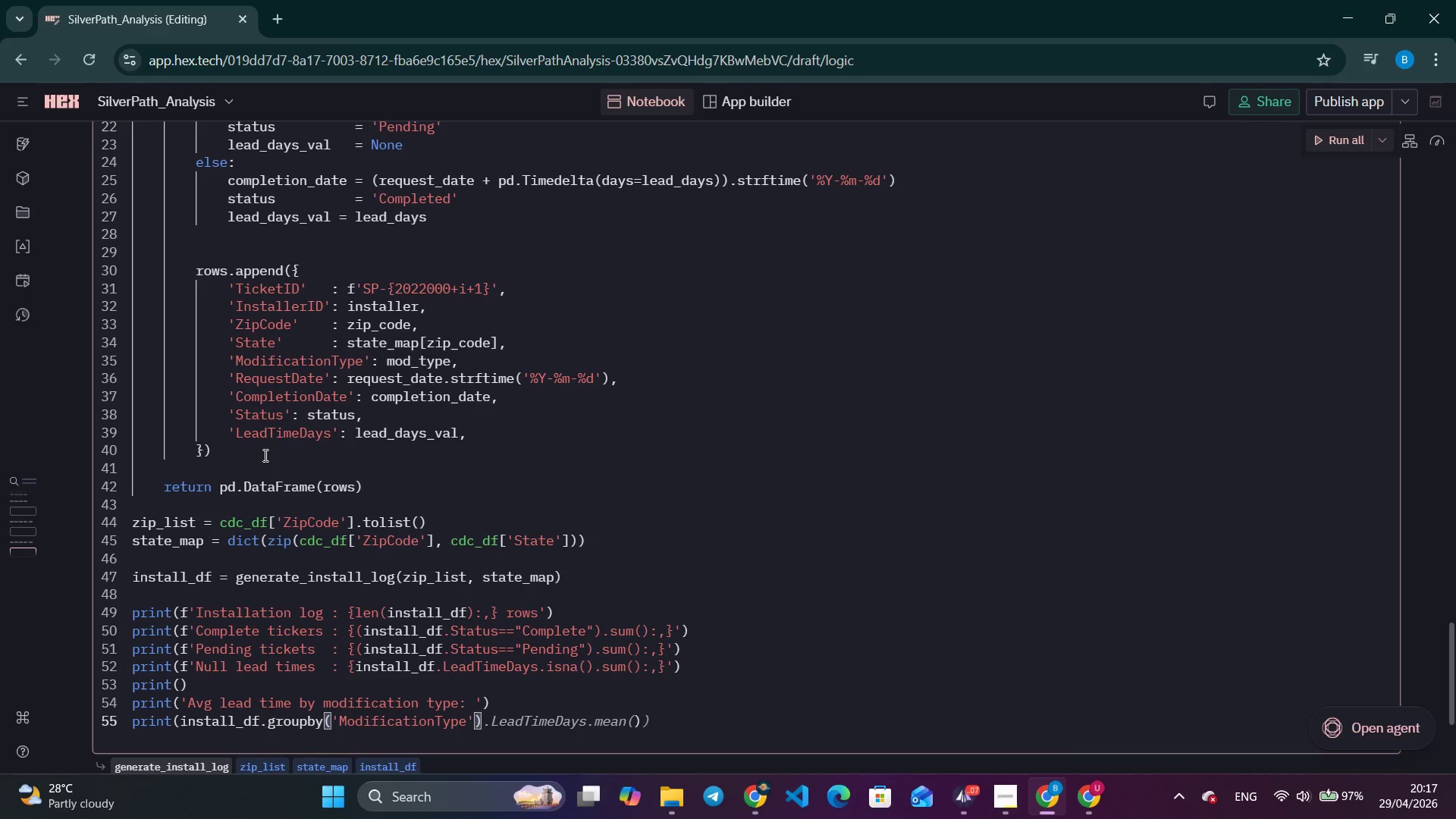 
key(ArrowDown)
 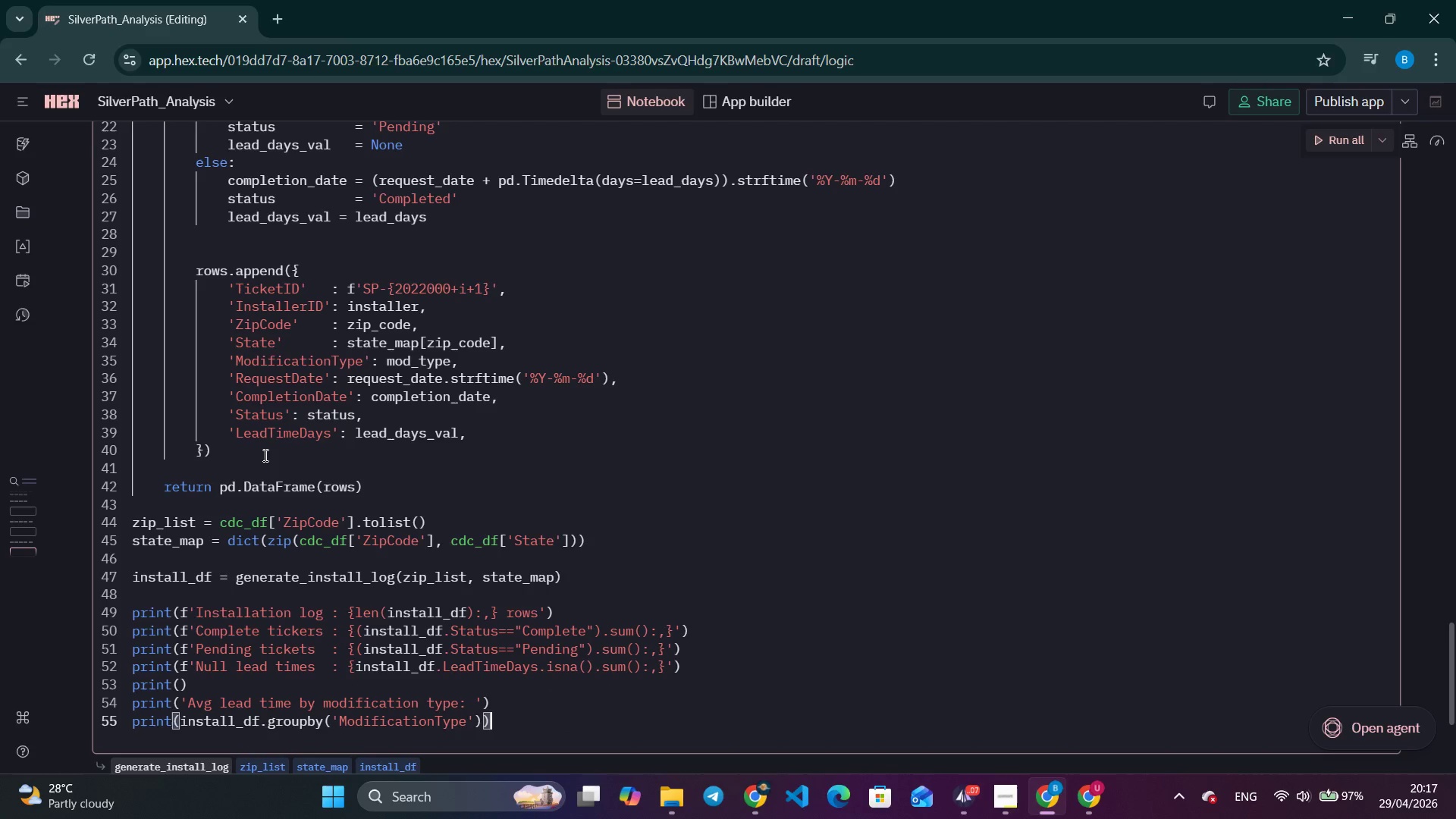 
key(ArrowDown)
 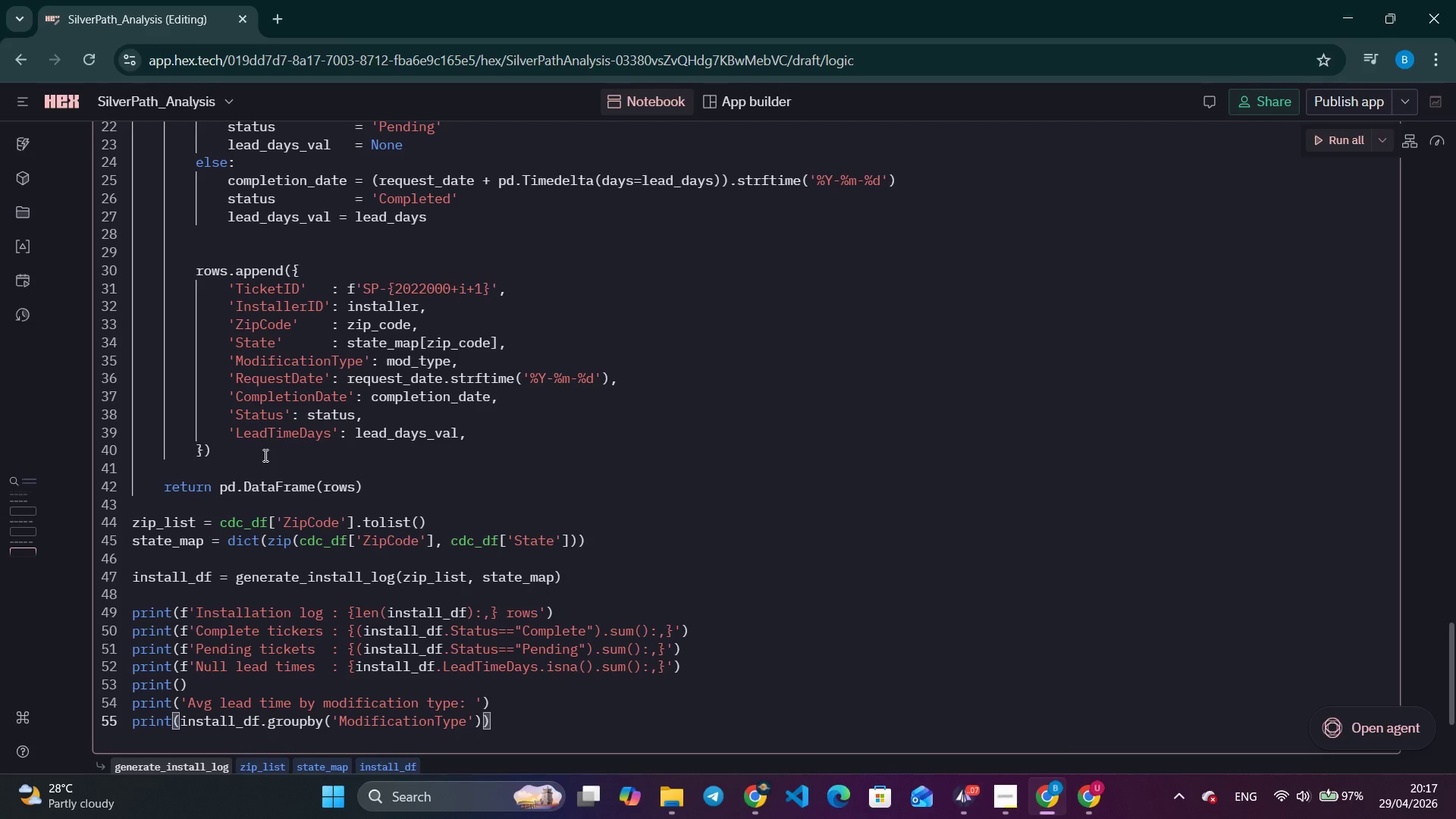 
key(ArrowLeft)
 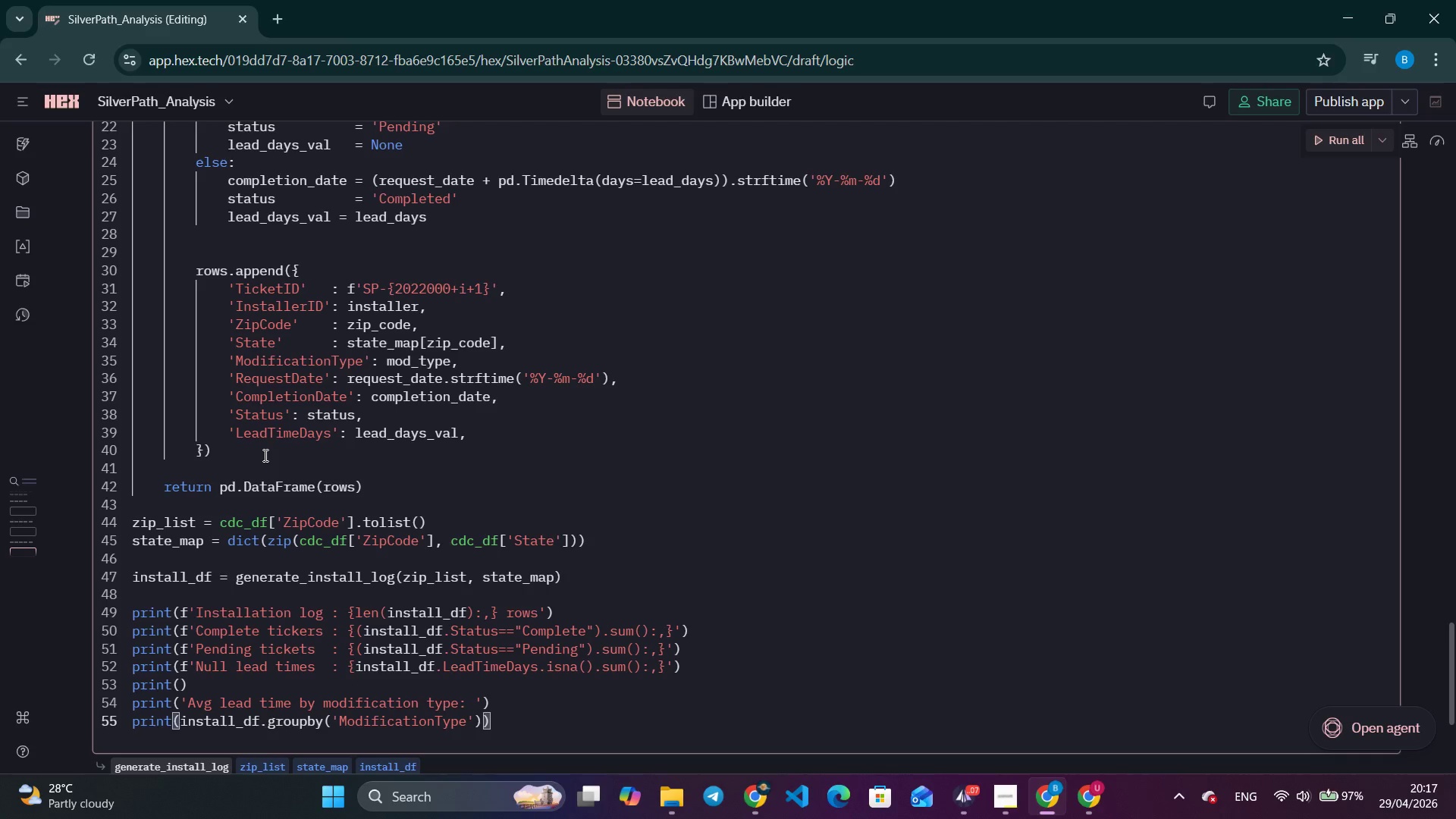 
type(['Lead)
key(Tab)
 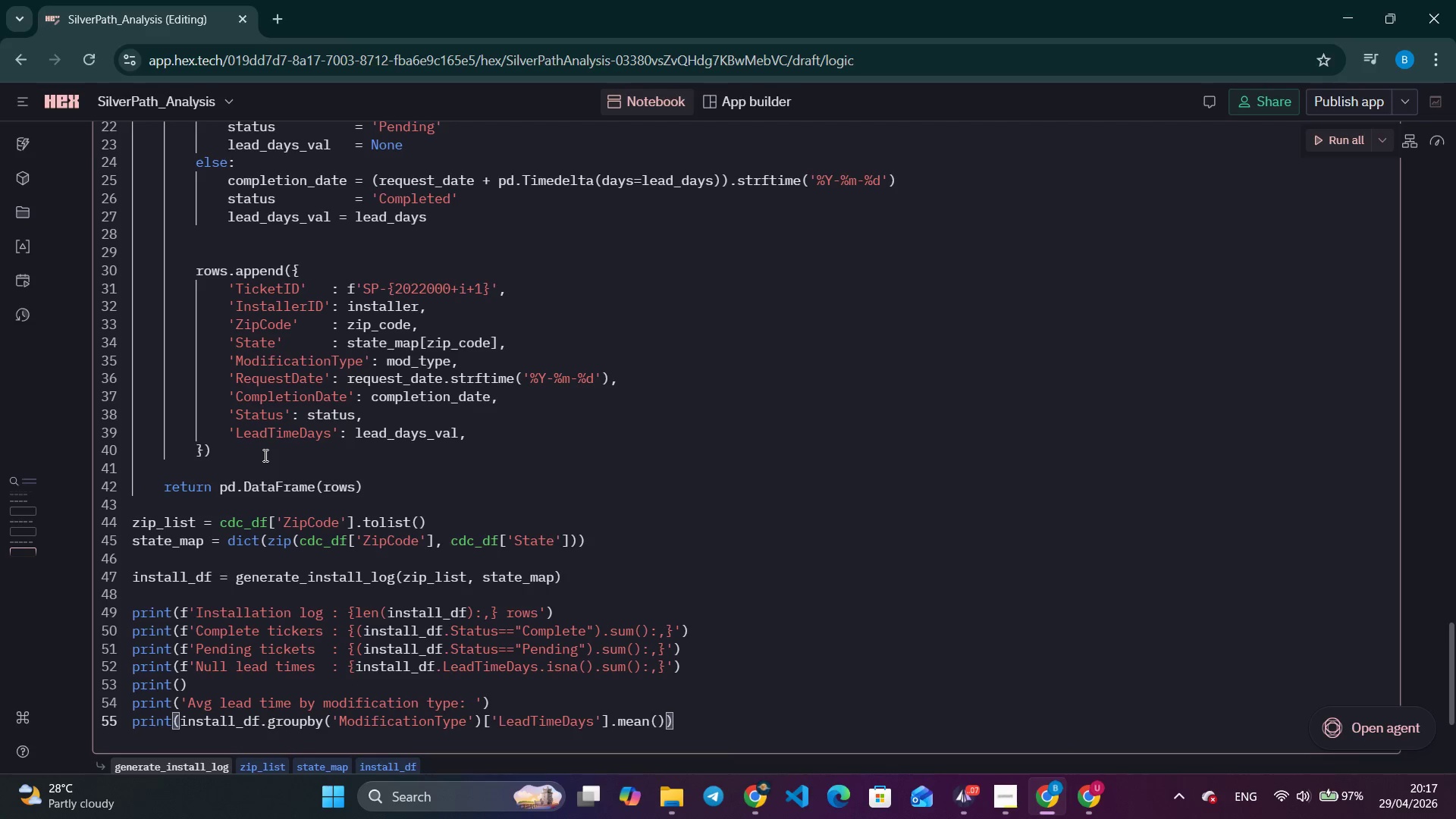 
key(Enter)
 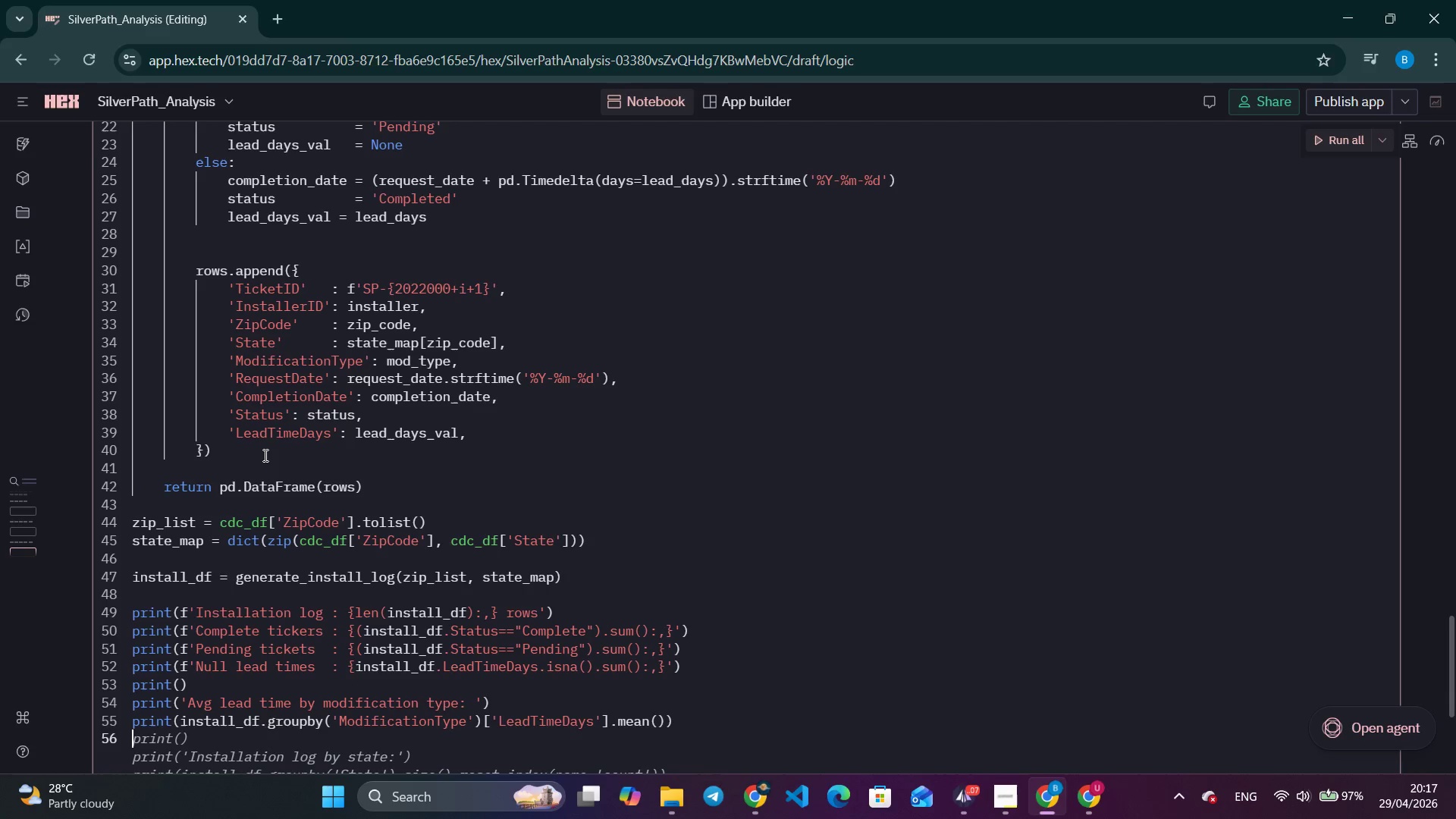 
key(ArrowLeft)
 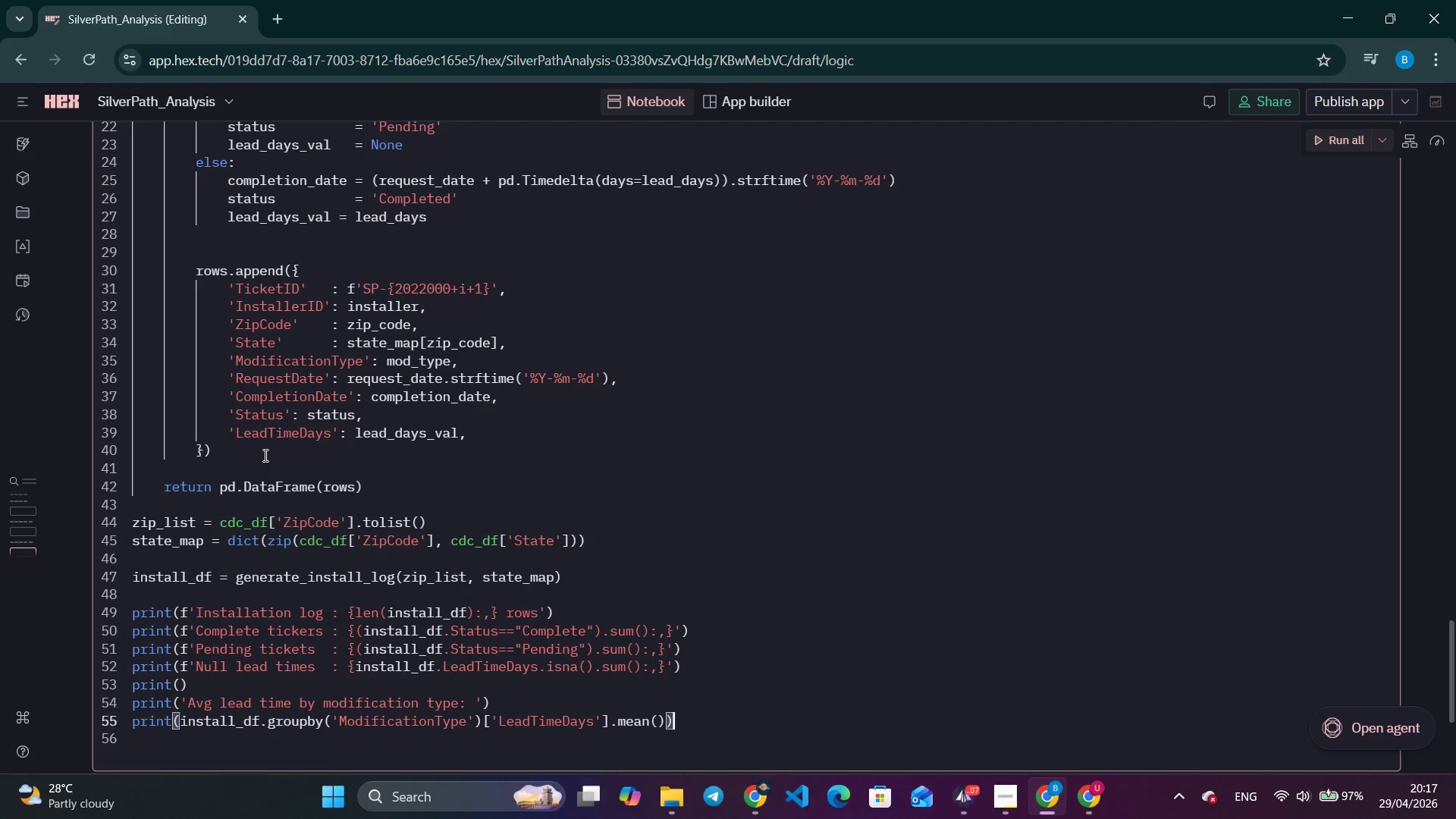 
key(ArrowLeft)
 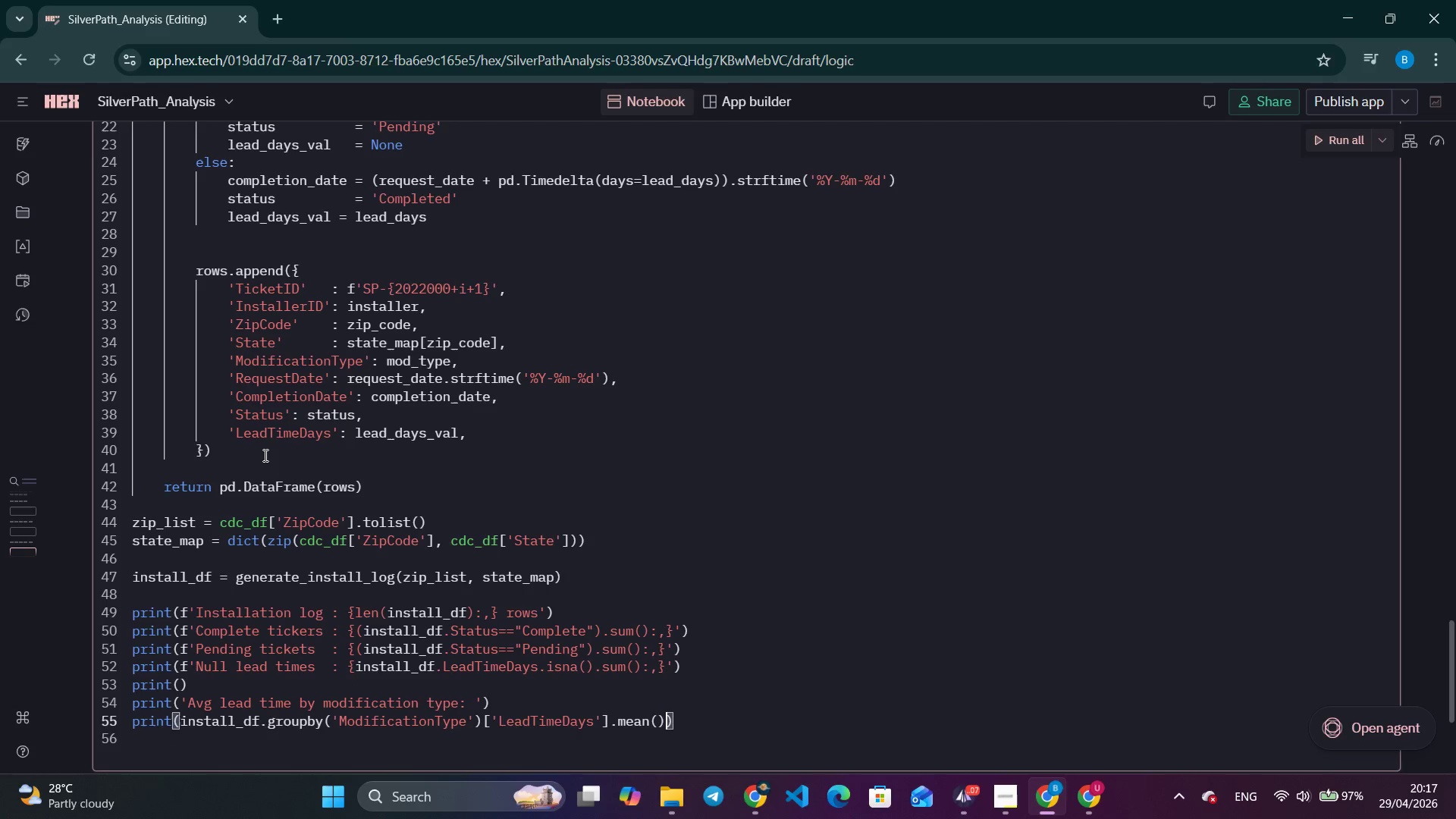 
key(Enter)
 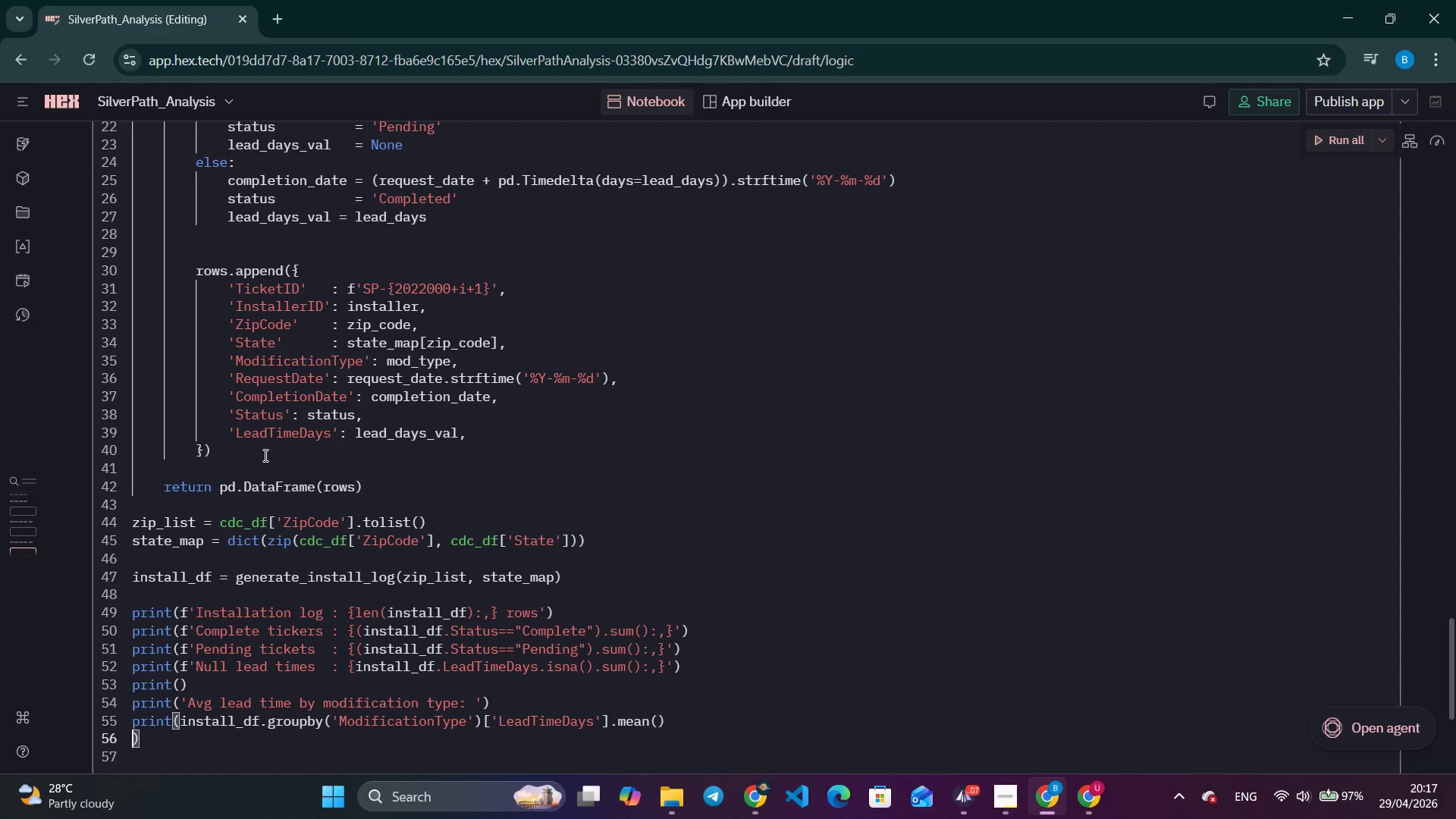 
key(Tab)
key(Tab)
key(Backspace)
type(  .roudn)
key(Backspace)
key(Backspace)
type(nd(1)
 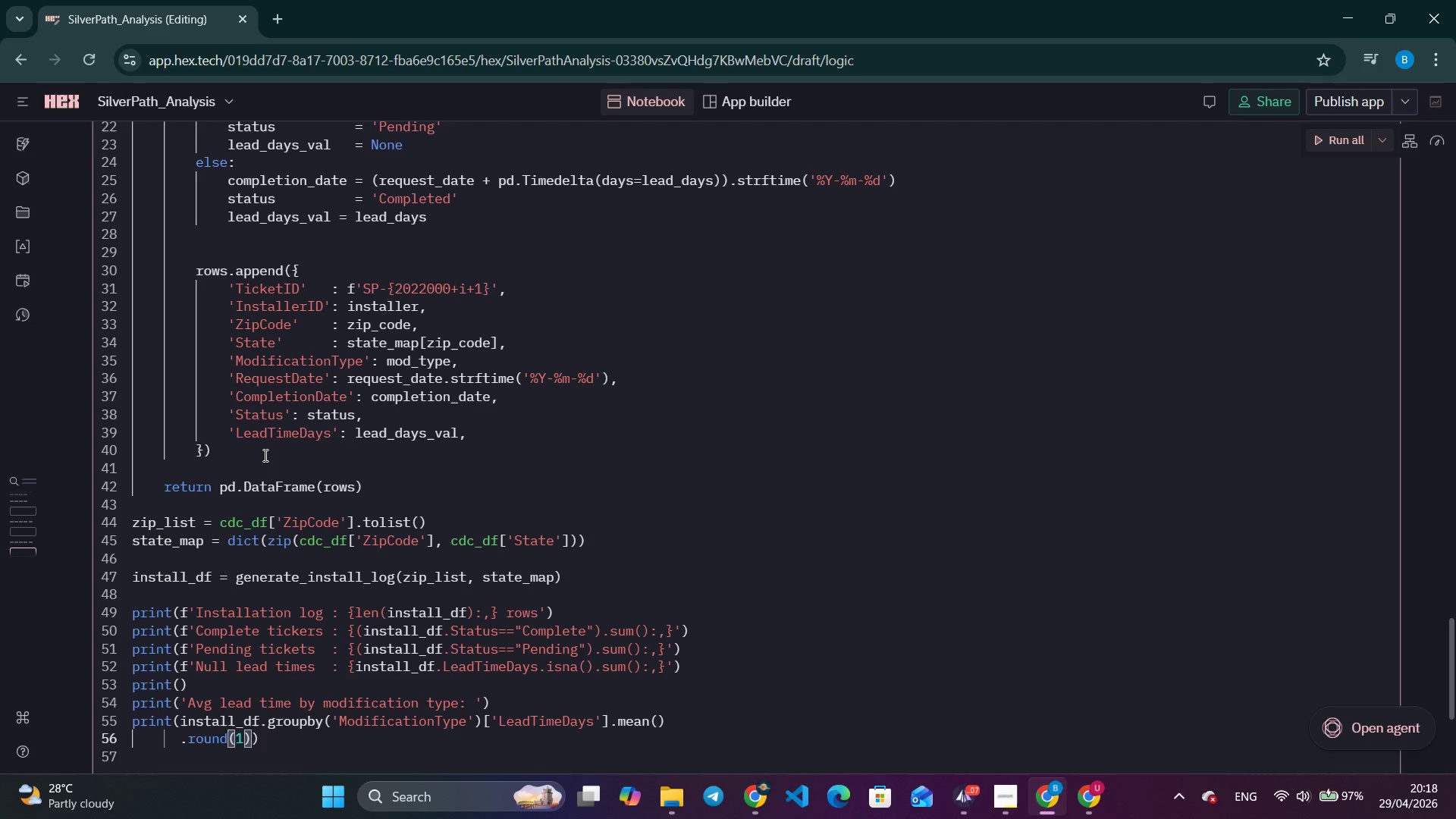 
key(ArrowRight)
 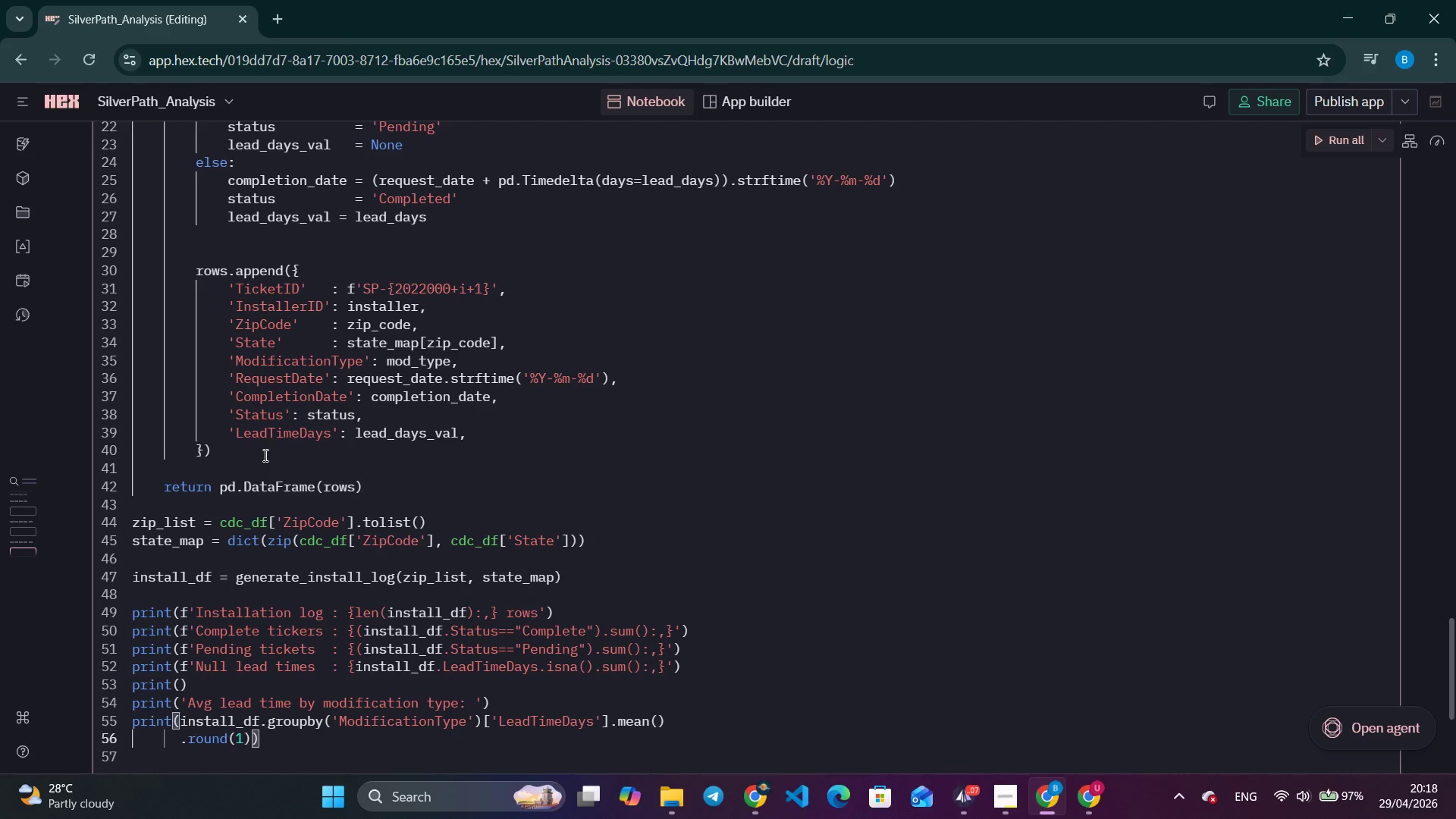 
type(.sort_values(aschendig)
key(Backspace)
key(Backspace)
key(Backspace)
key(Backspace)
key(Backspace)
key(Backspace)
type(ending)
 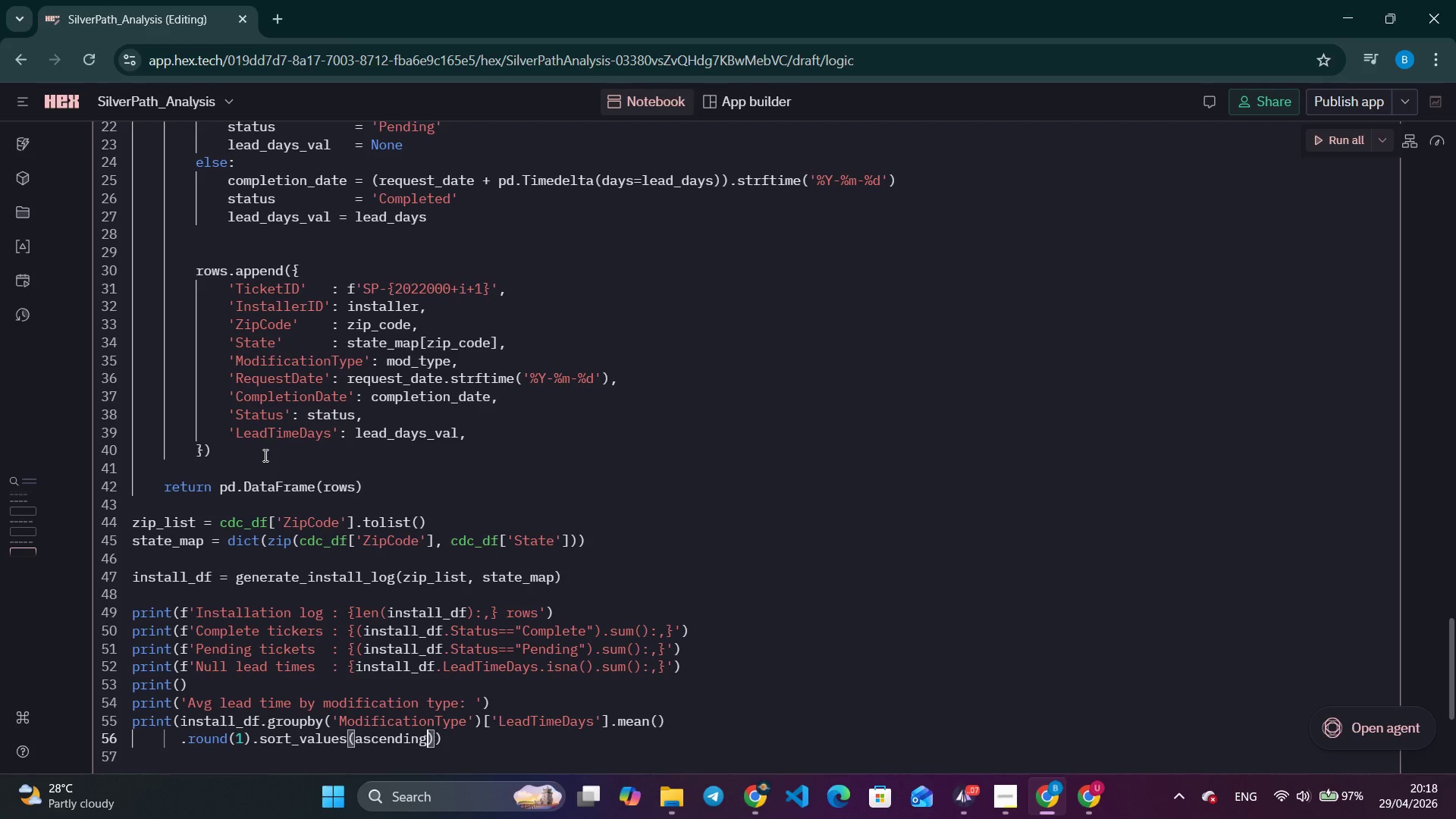 
type(=False)
 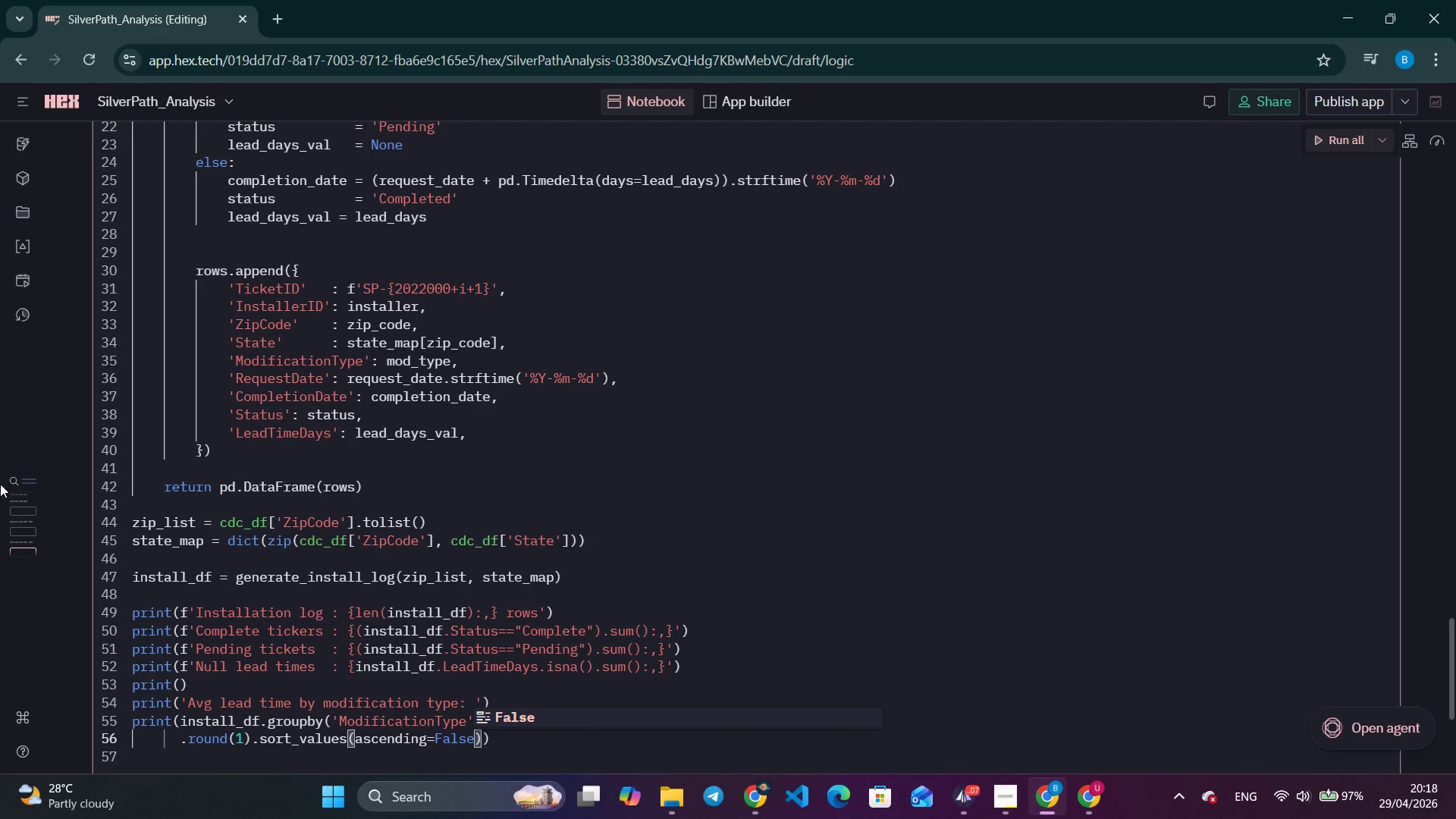 
scroll: coordinate [515, 583], scroll_direction: up, amount: 6.0
 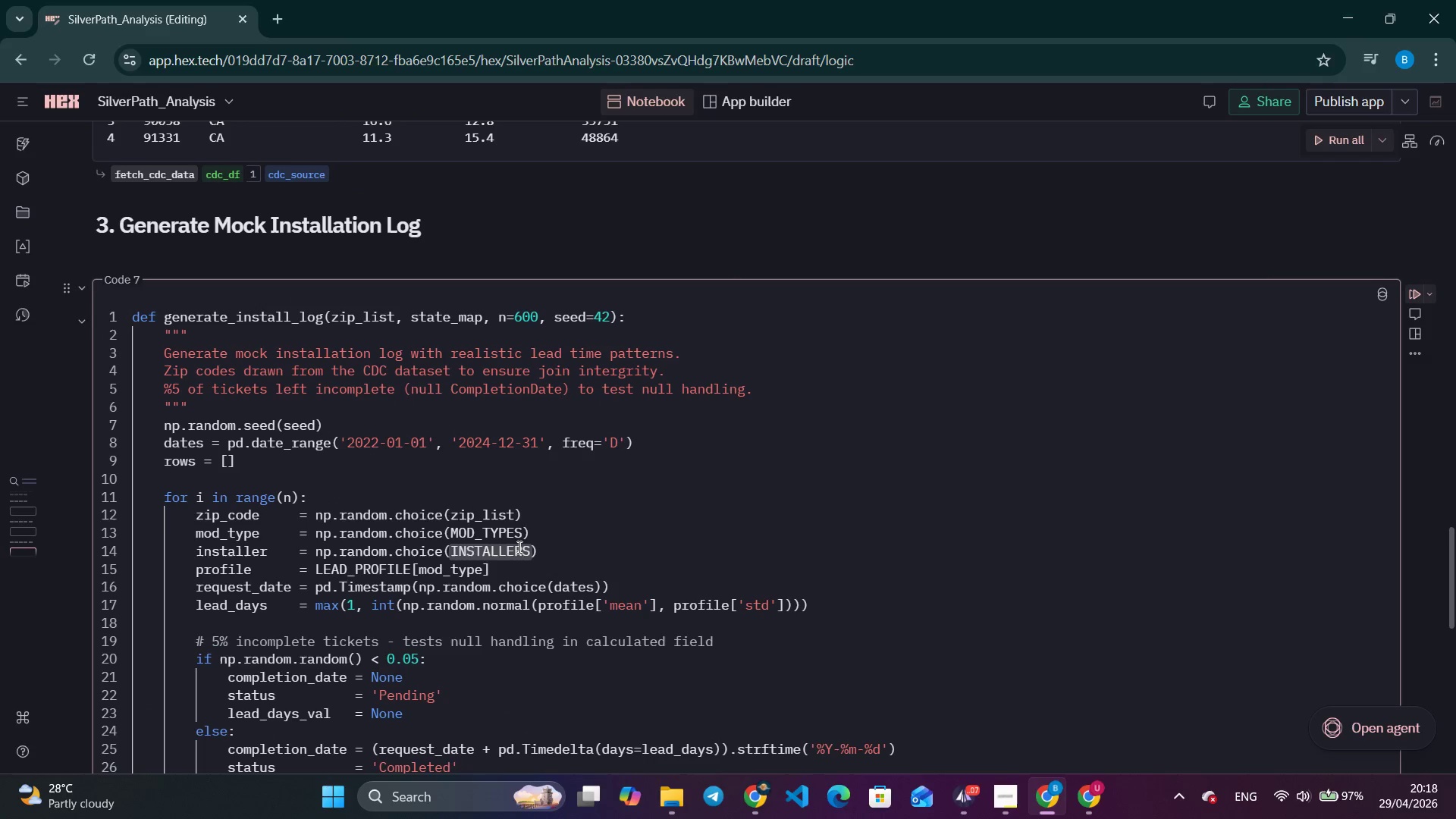 
scroll: coordinate [475, 558], scroll_direction: down, amount: 5.0
 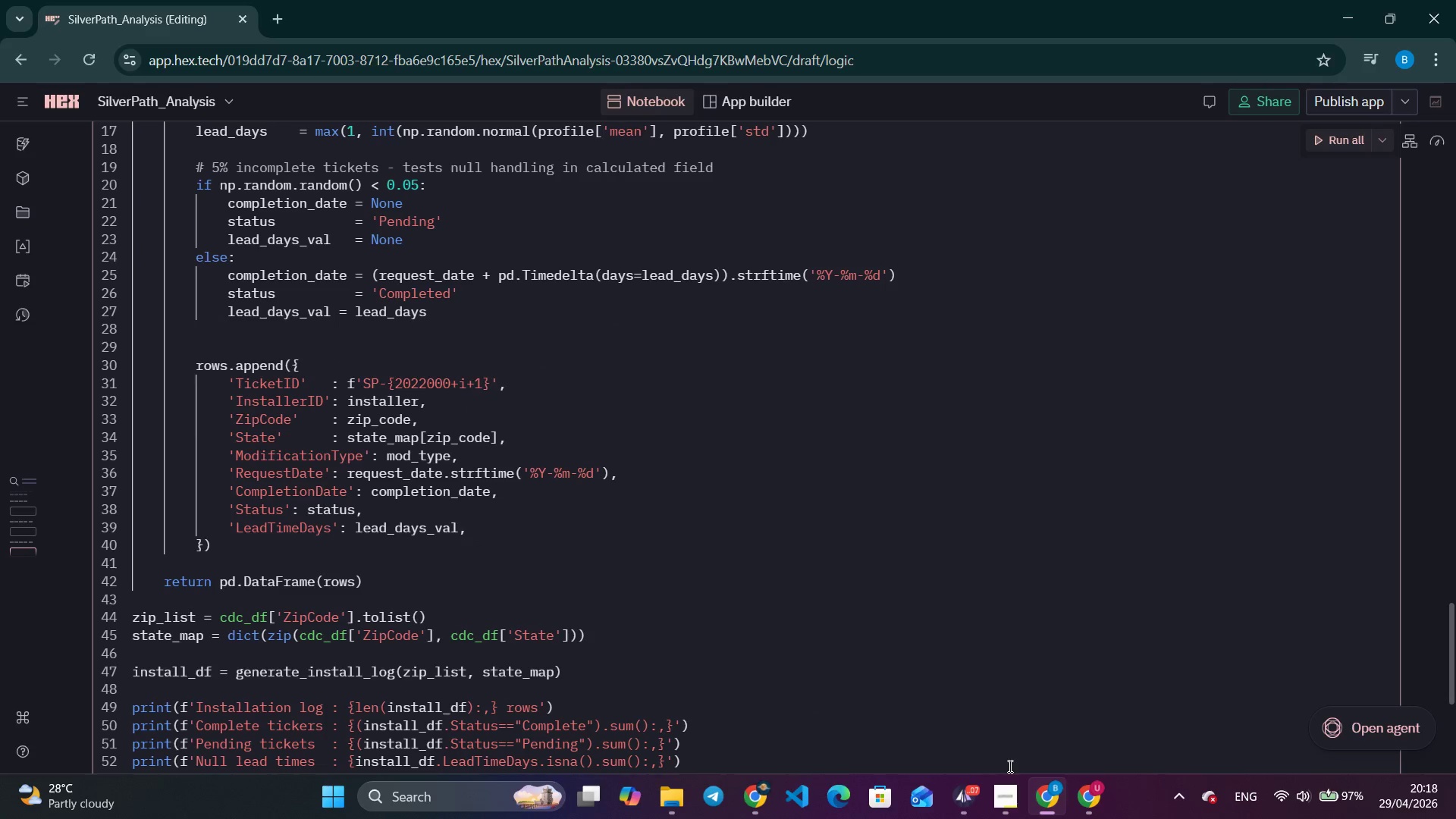 
left_click([1014, 792])